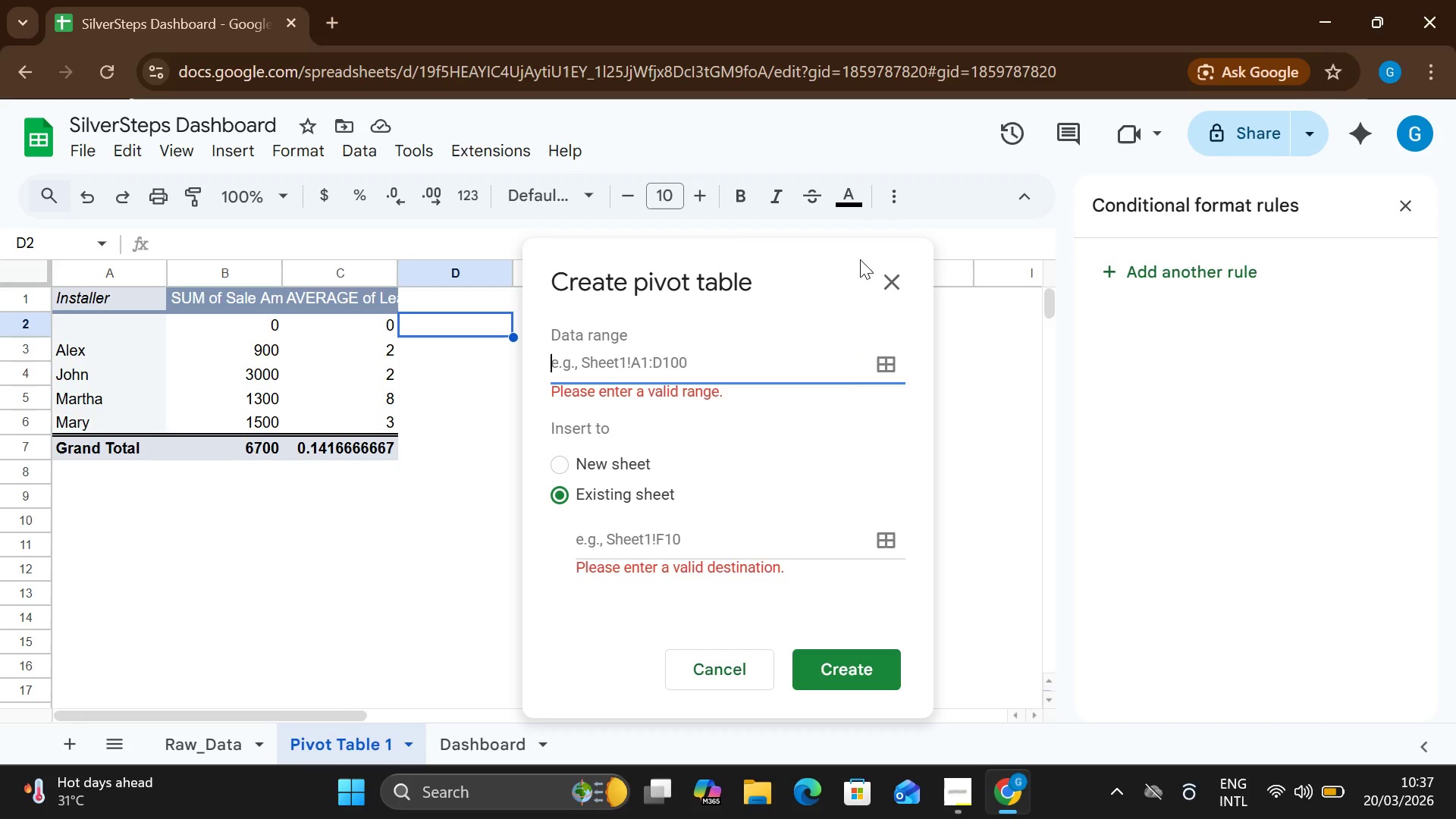 
left_click([900, 280])
 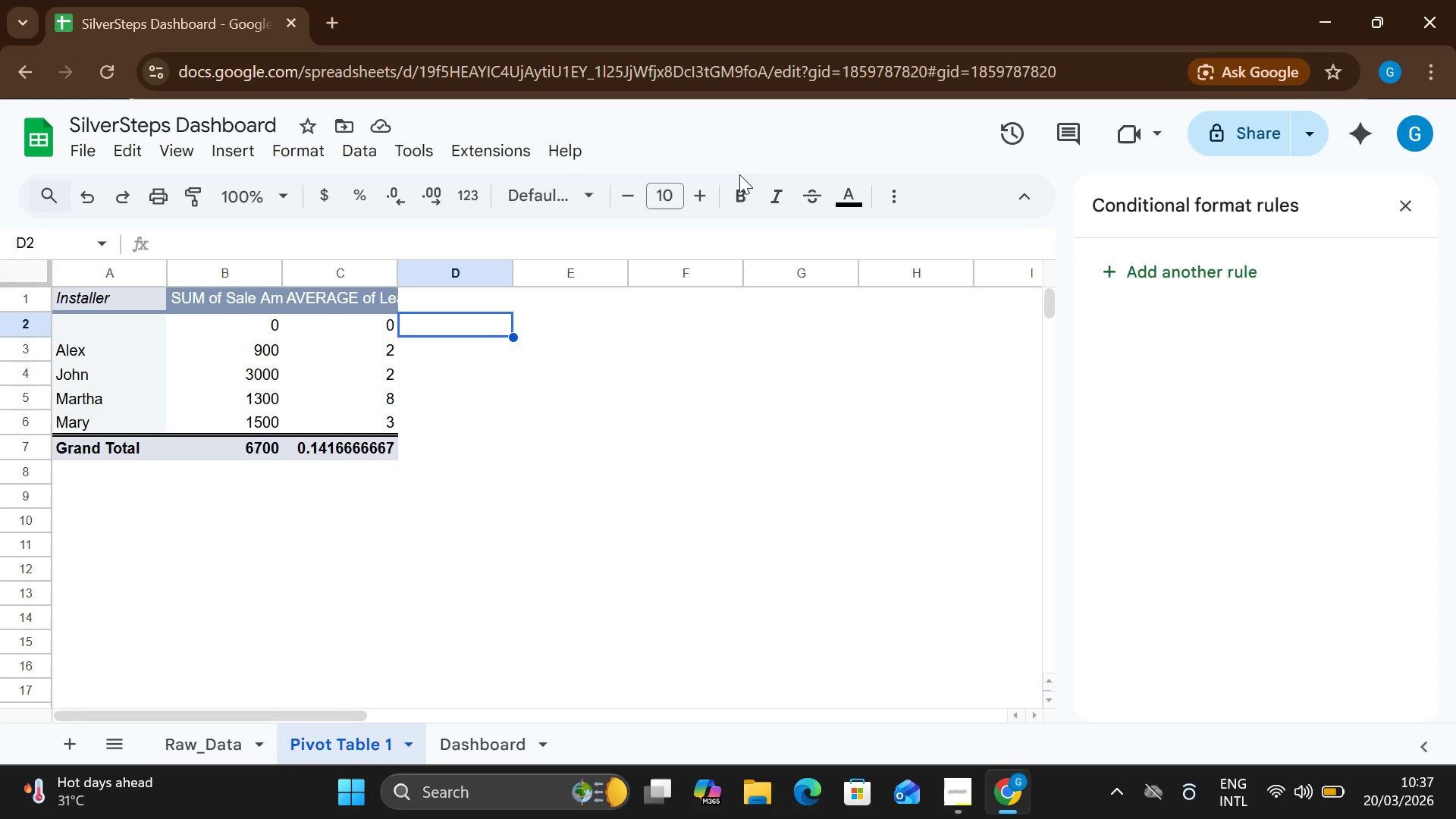 
wait(19.89)
 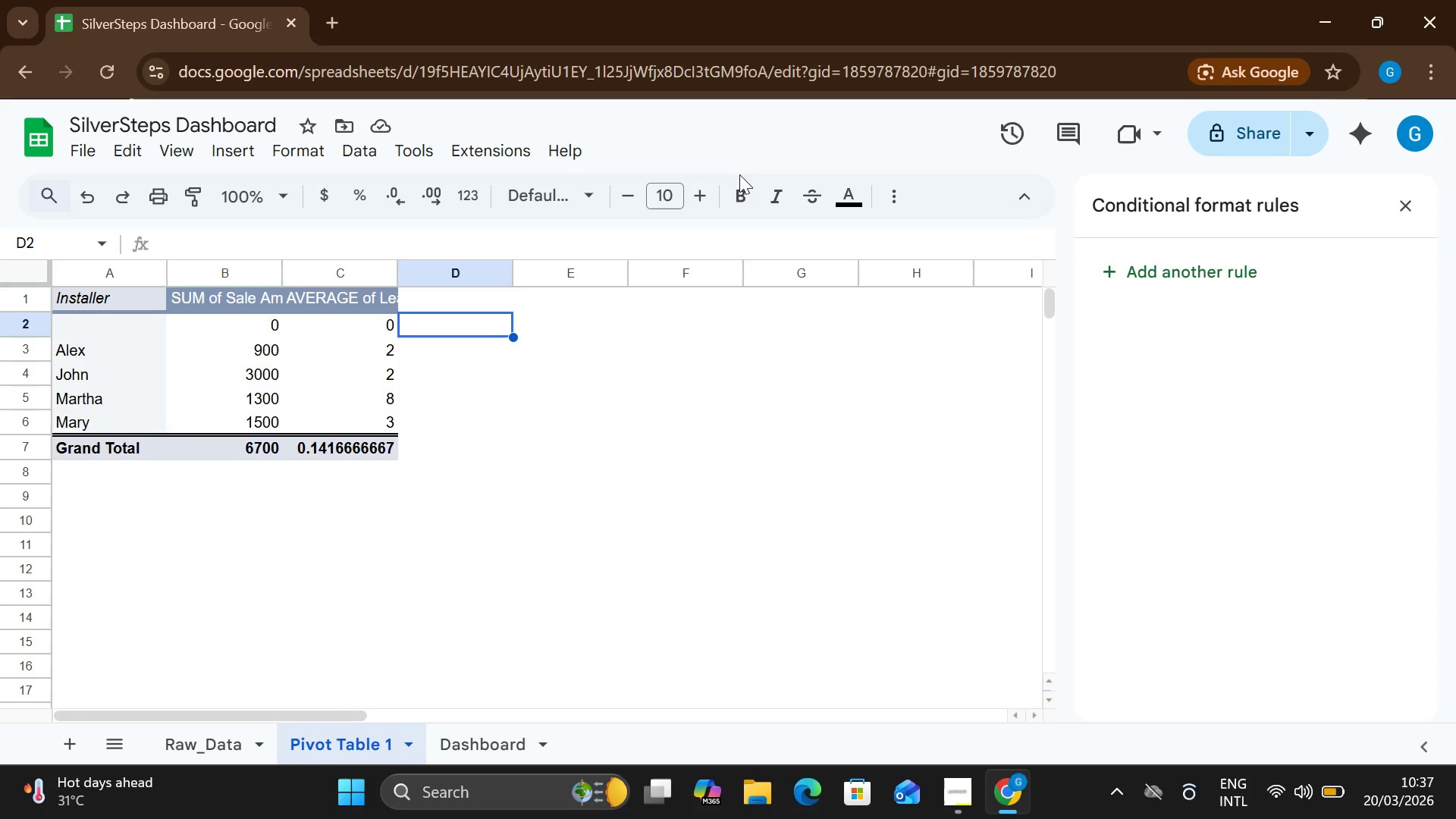 
left_click([962, 803])